 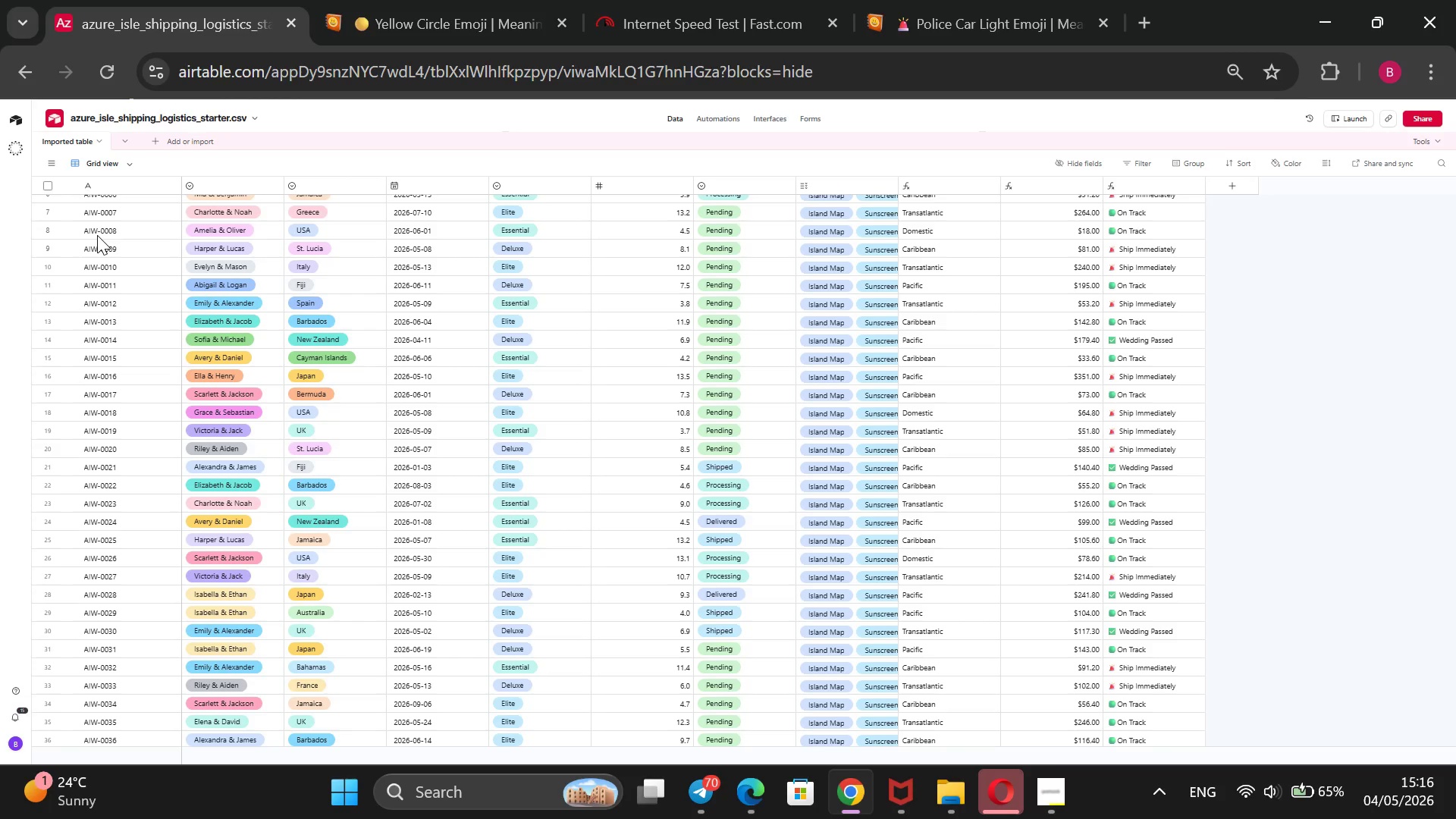 
right_click([1145, 180])
 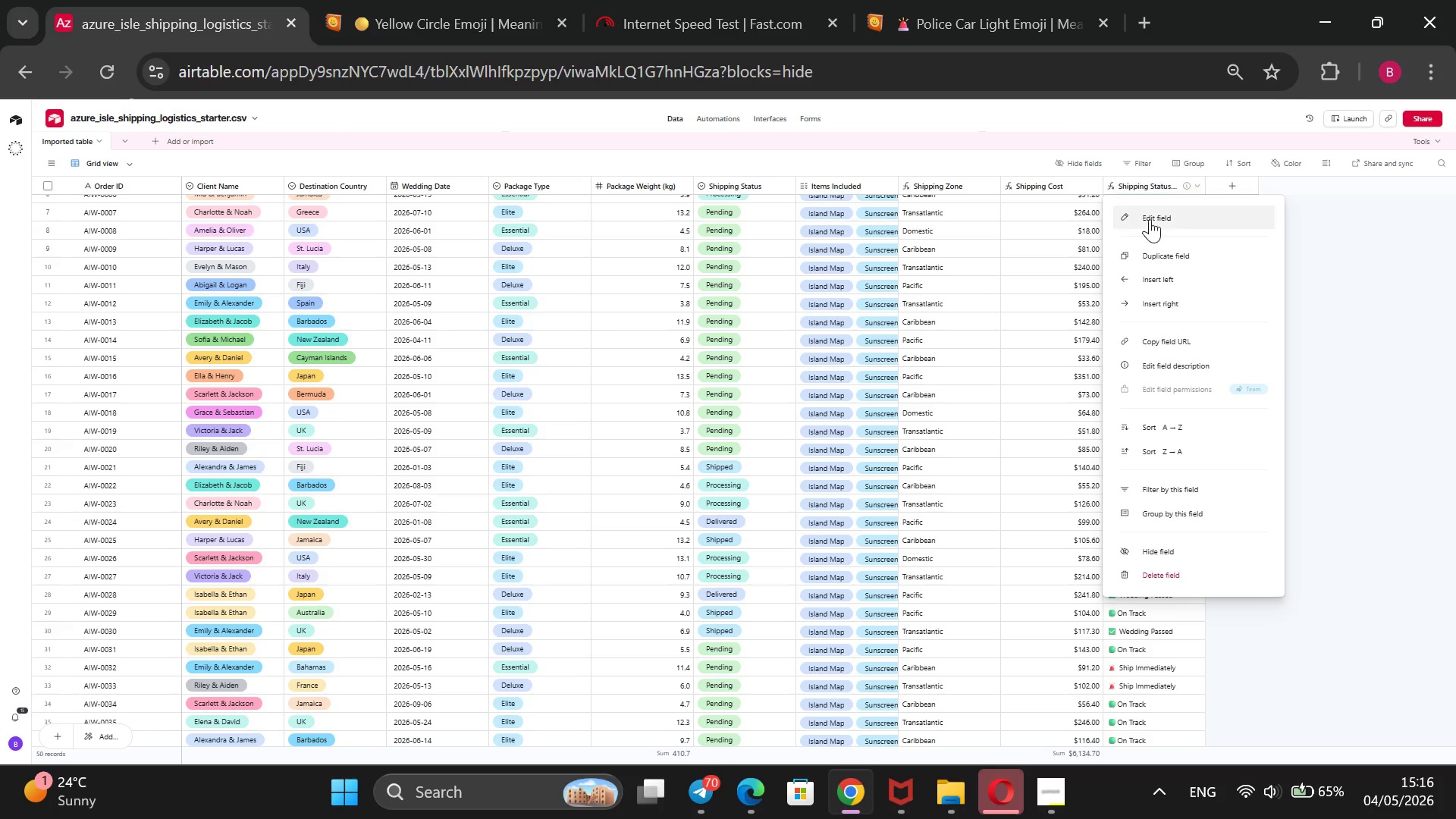 
left_click([1150, 219])
 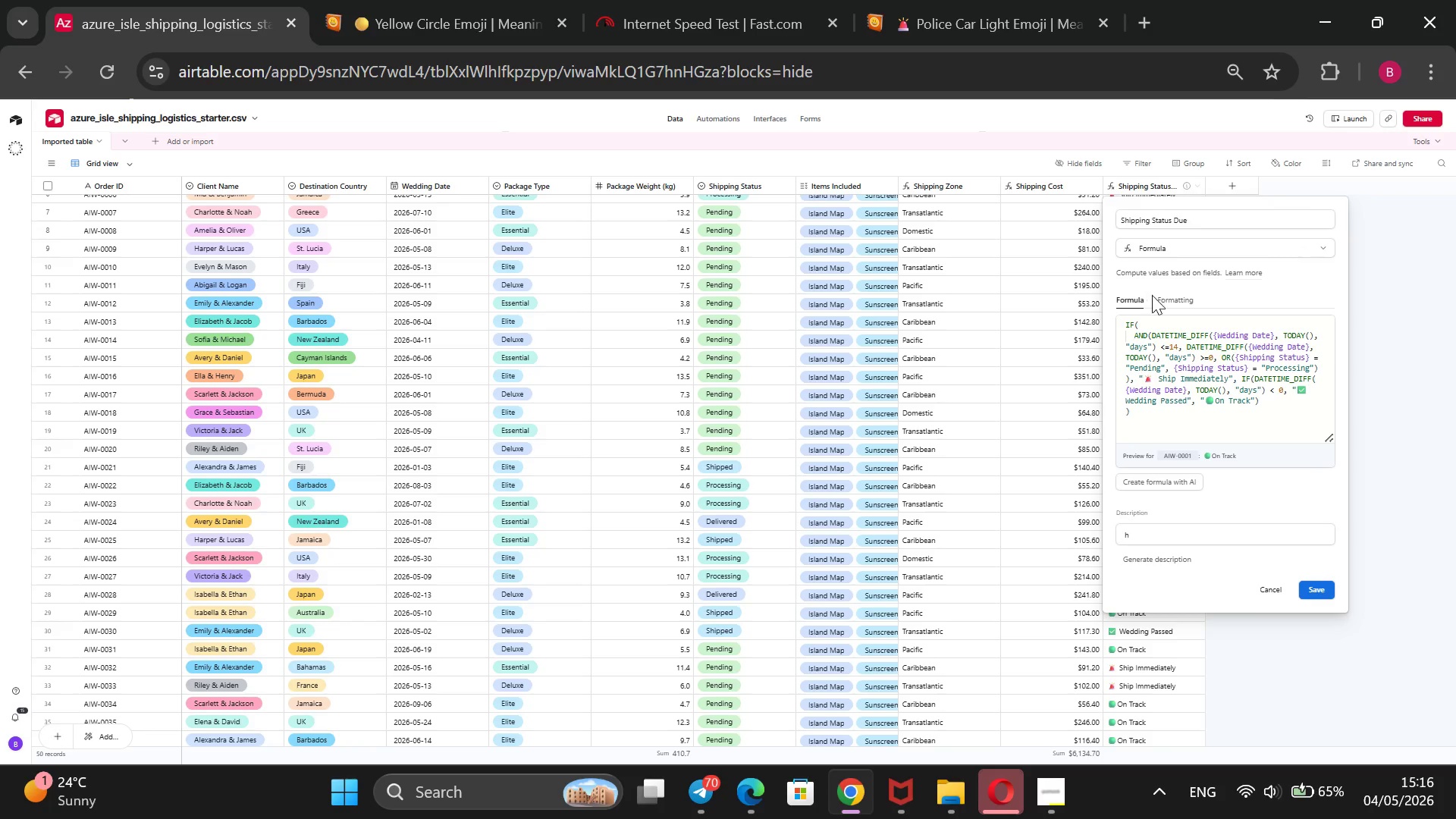 
wait(10.45)
 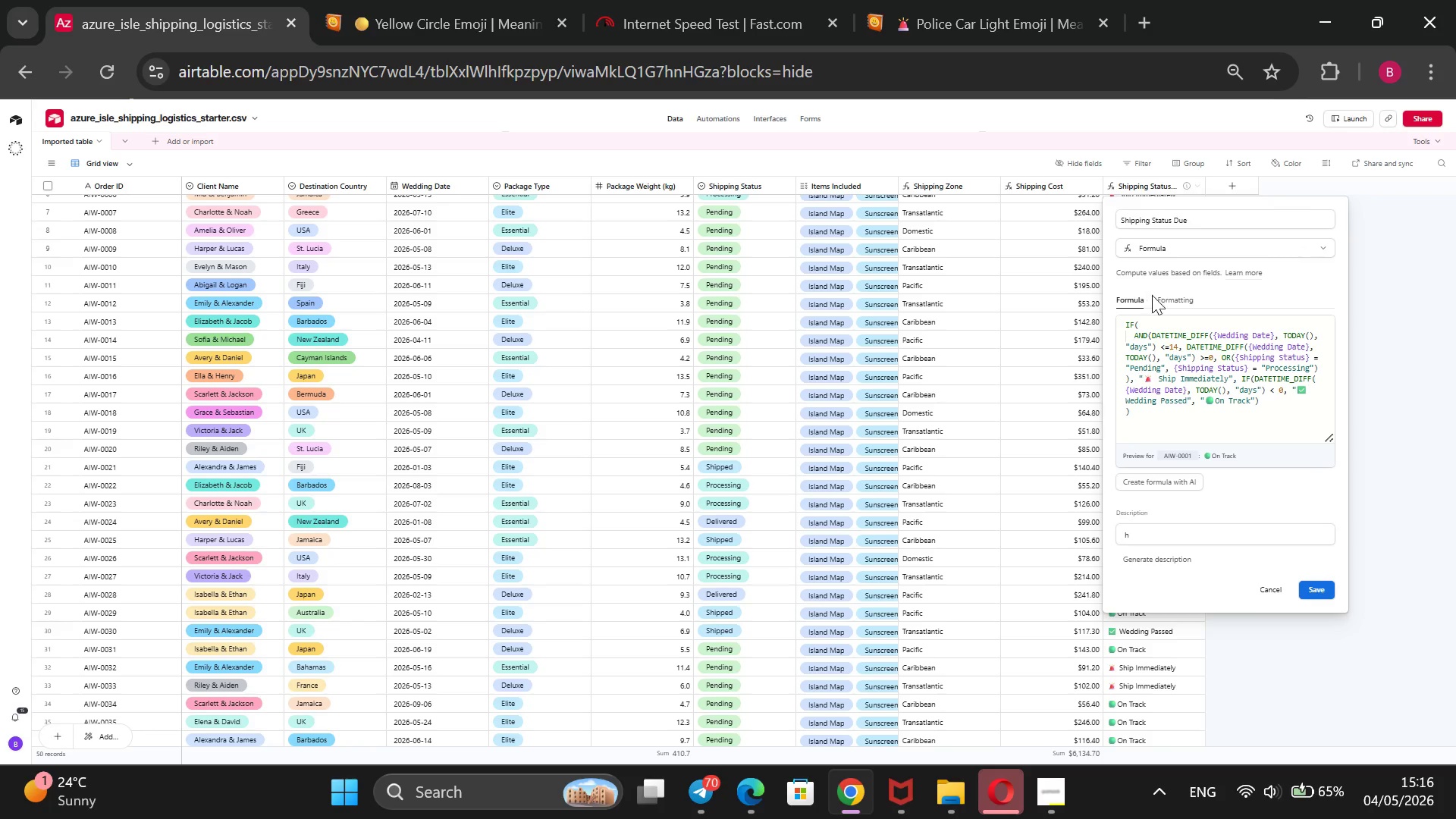 
left_click_drag(start_coordinate=[1241, 379], to_coordinate=[1263, 411])
 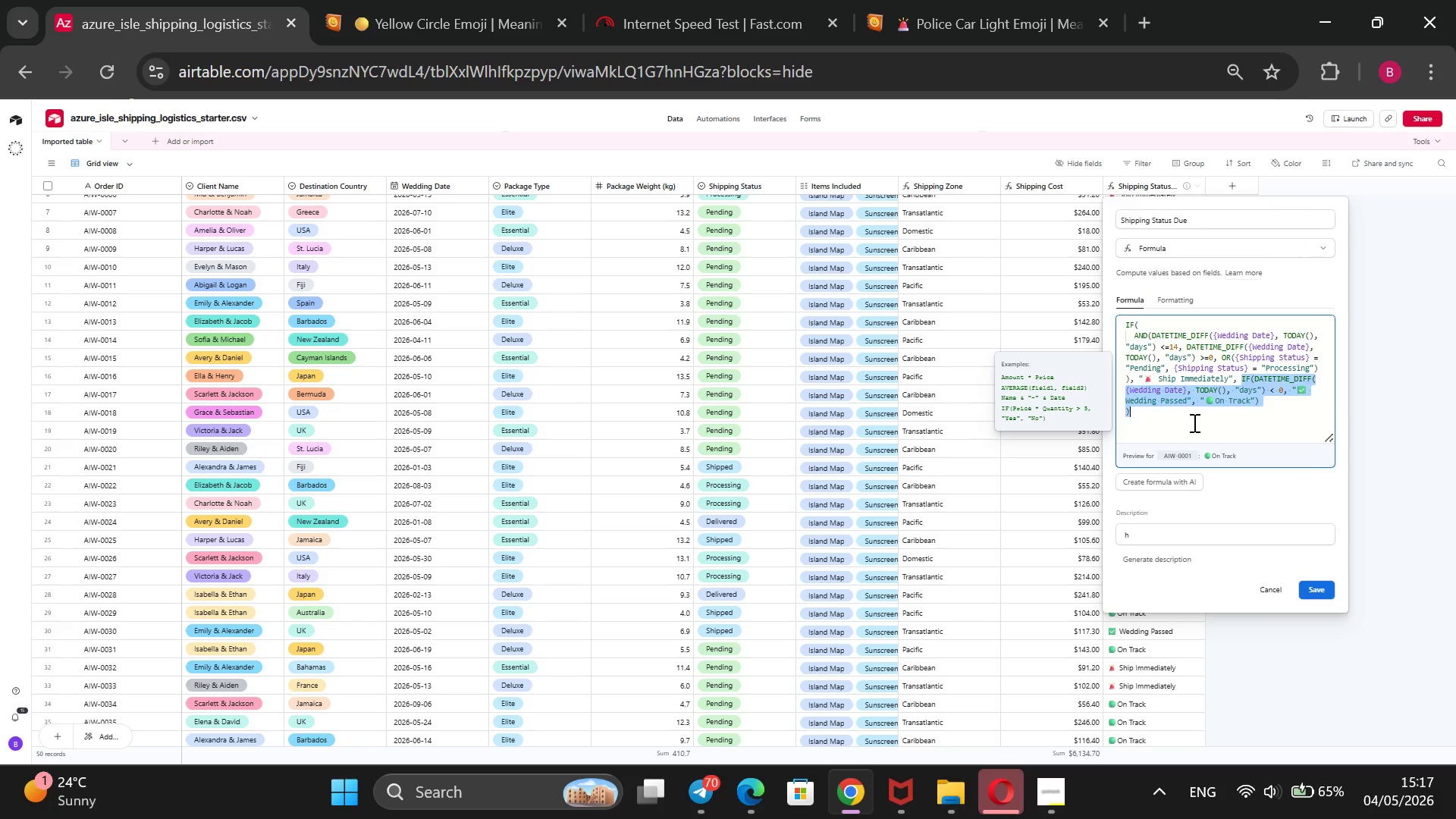 
key(Backspace)
 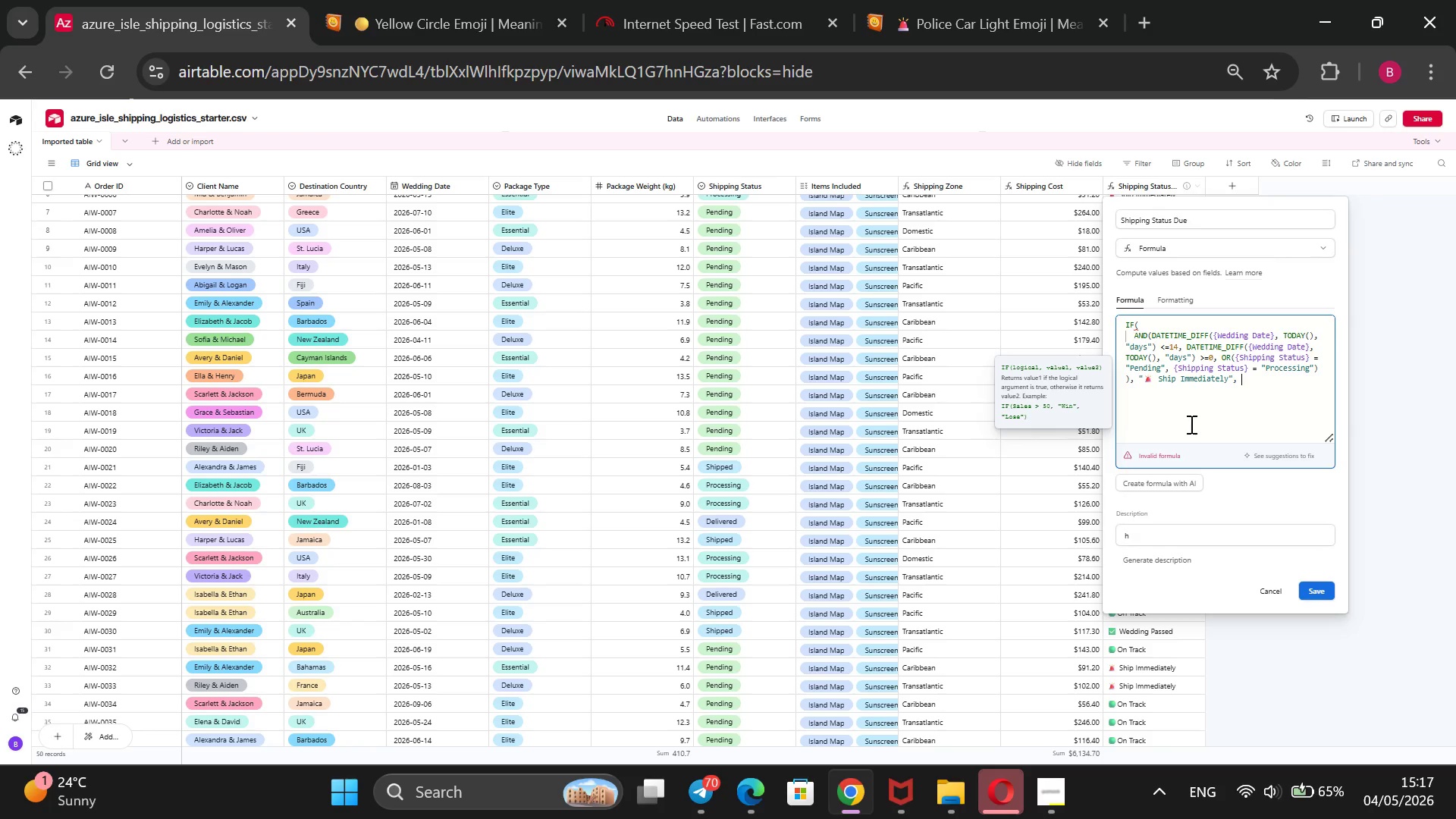 
key(Shift+ShiftRight)
 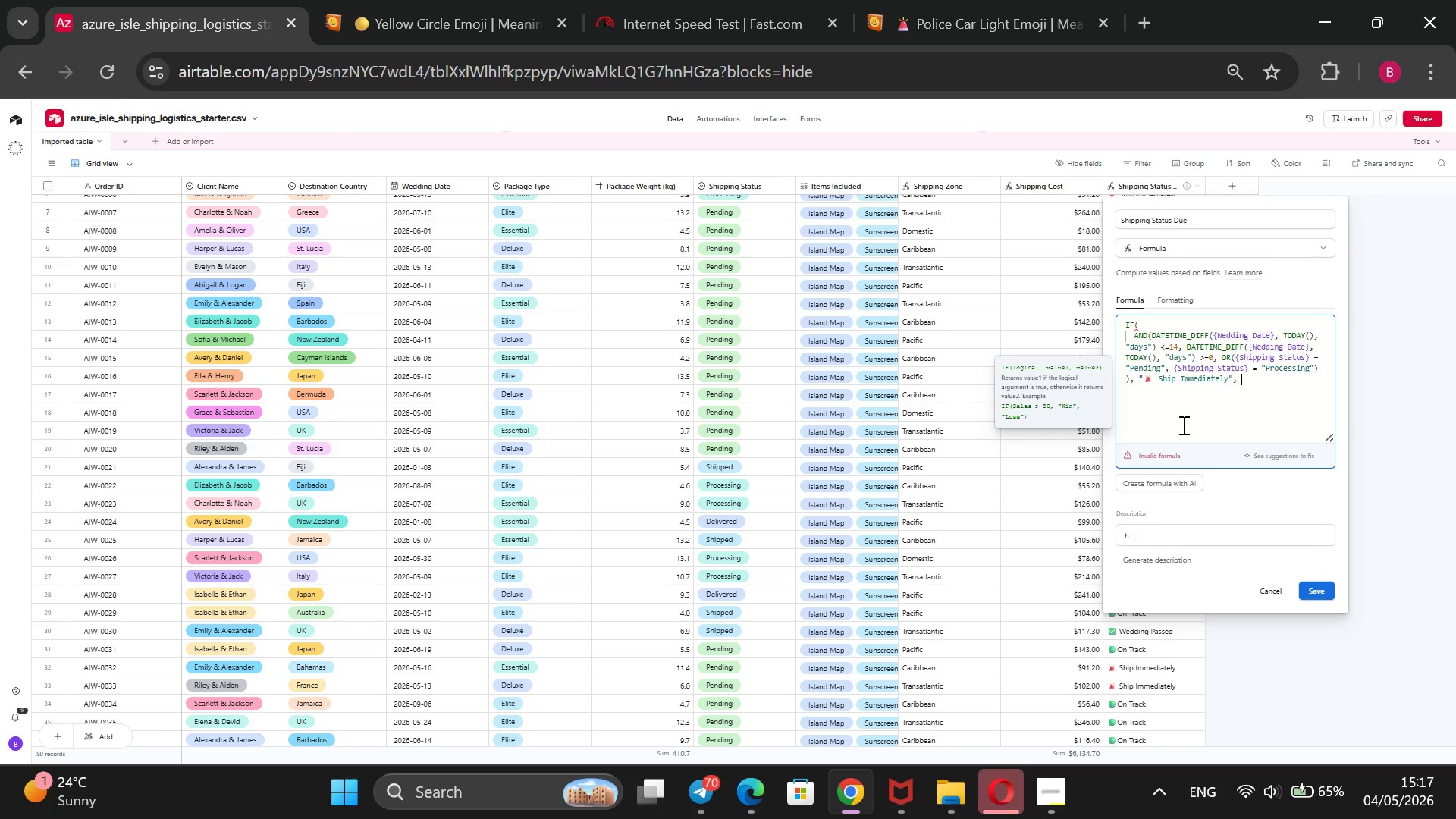 
key(Shift+0)
 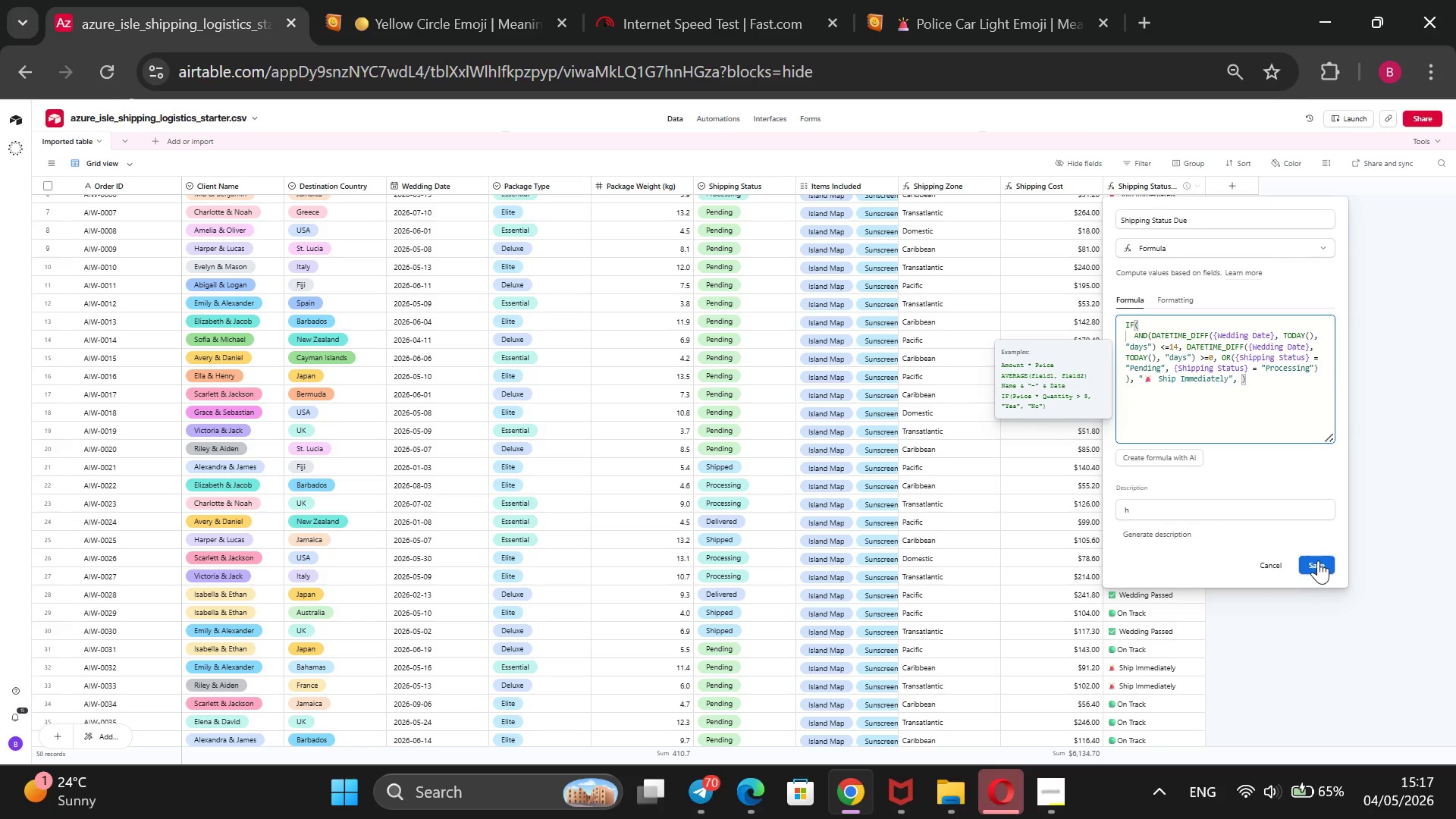 
left_click([1318, 561])
 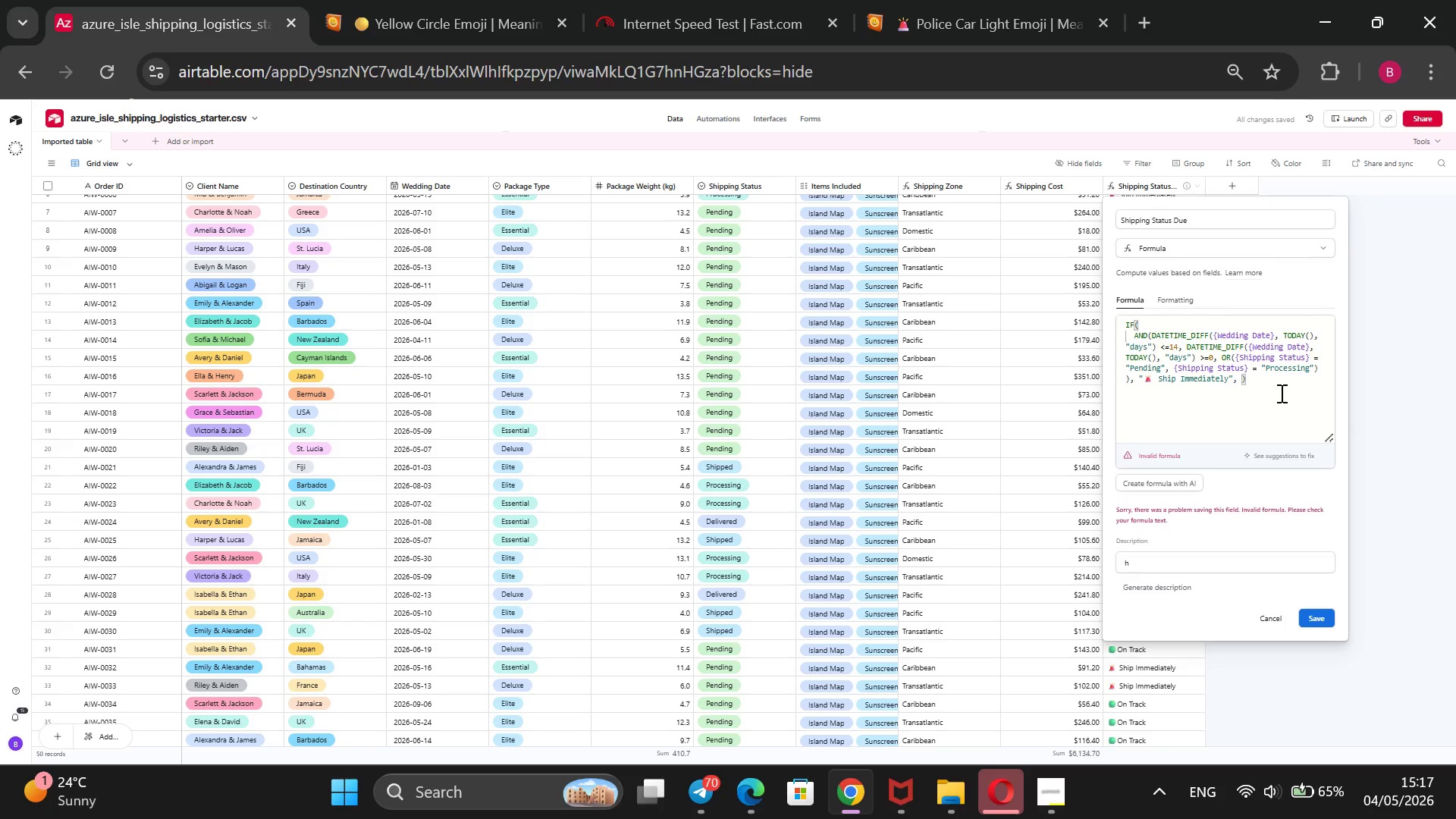 
left_click([1281, 384])
 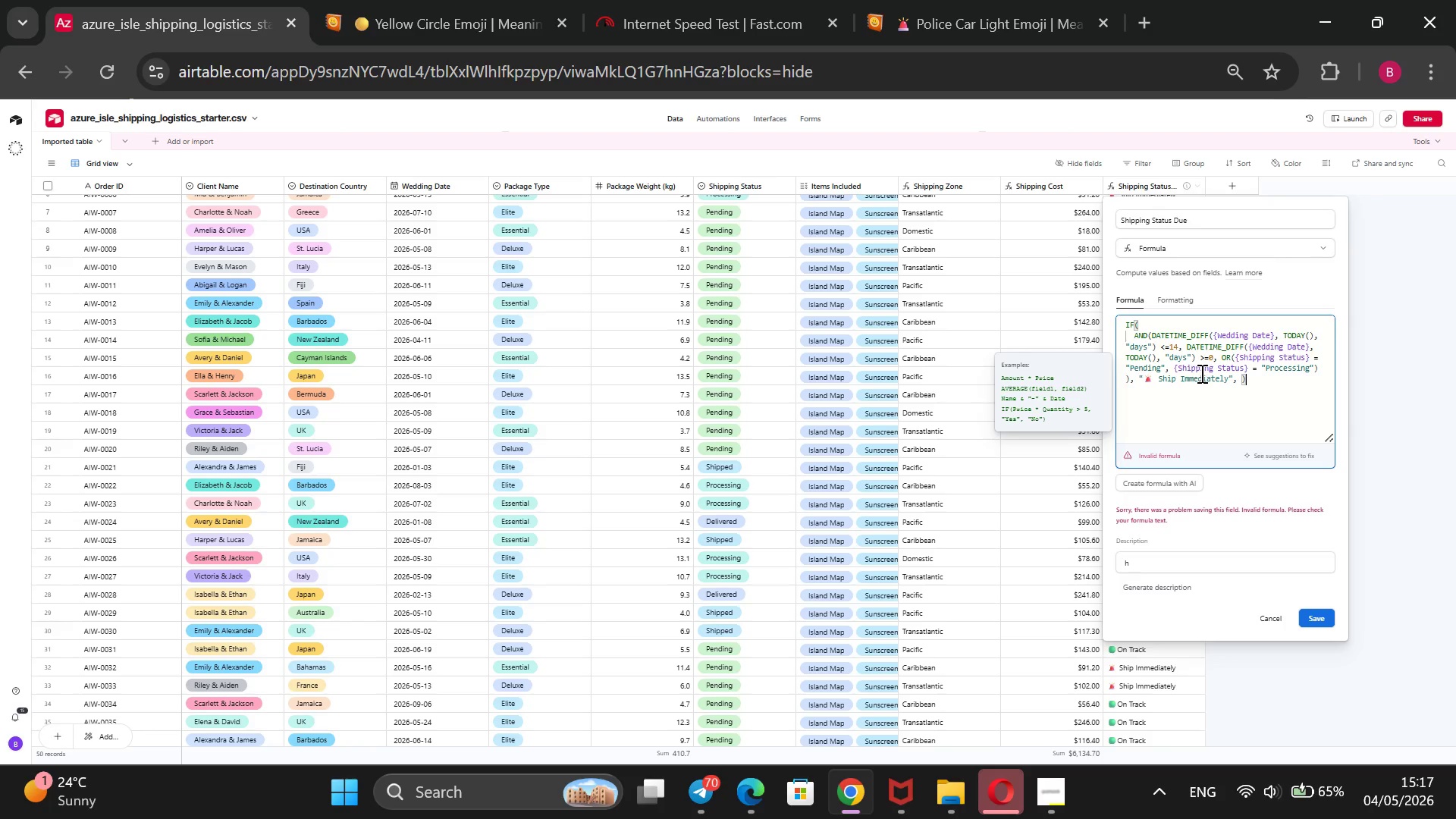 
wait(15.34)
 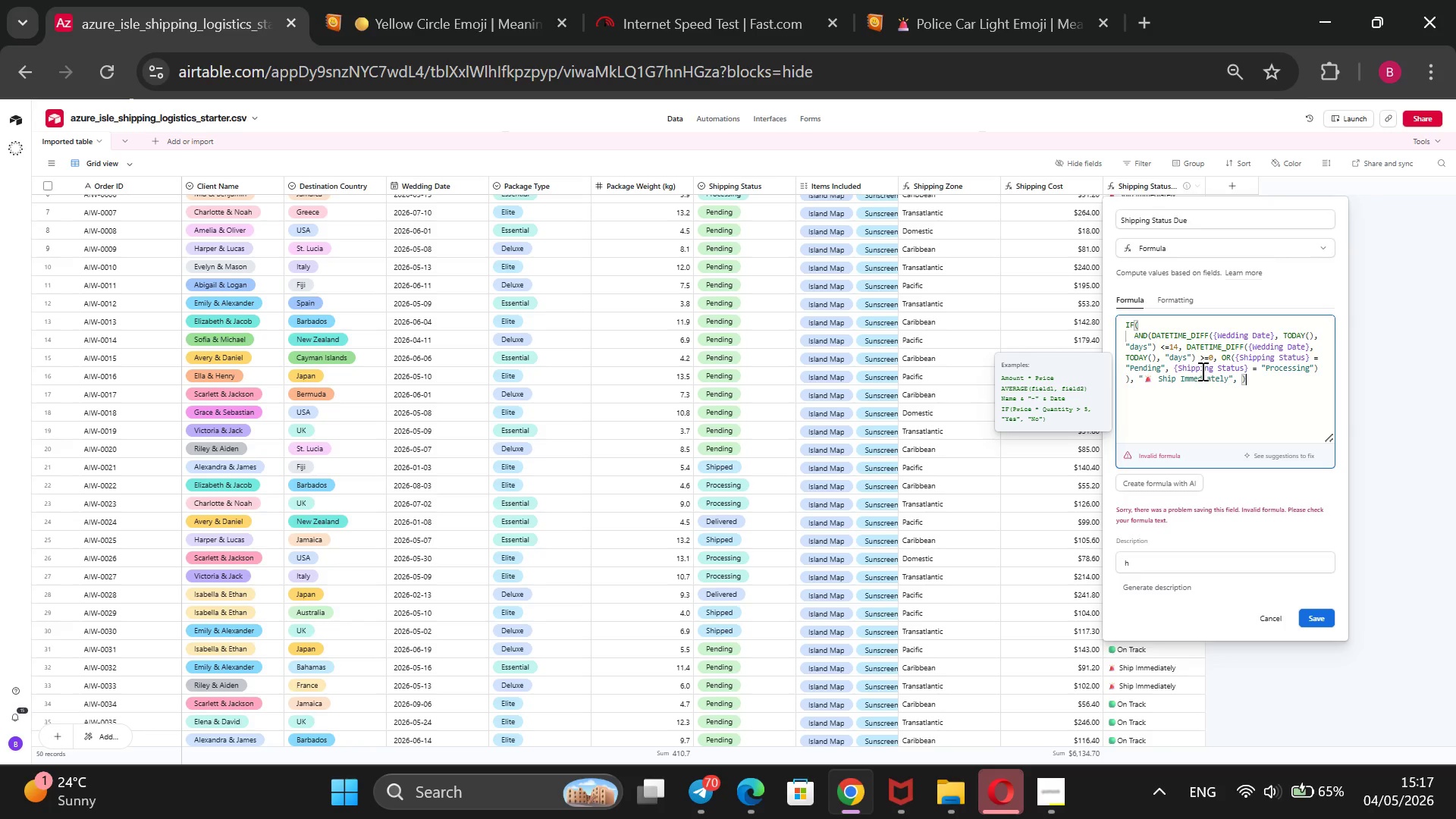 
key(Shift+0)
 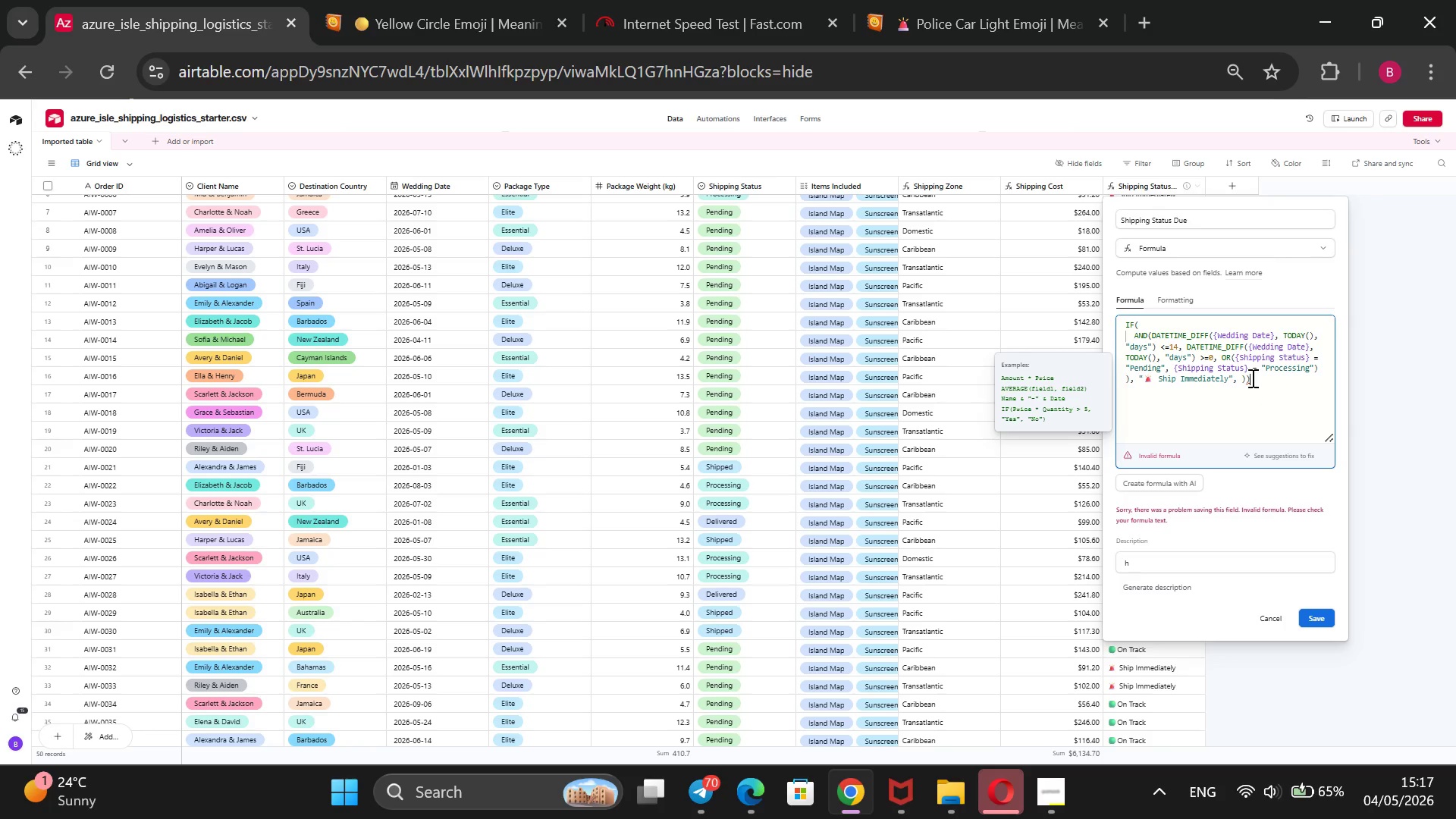 
left_click([1239, 381])
 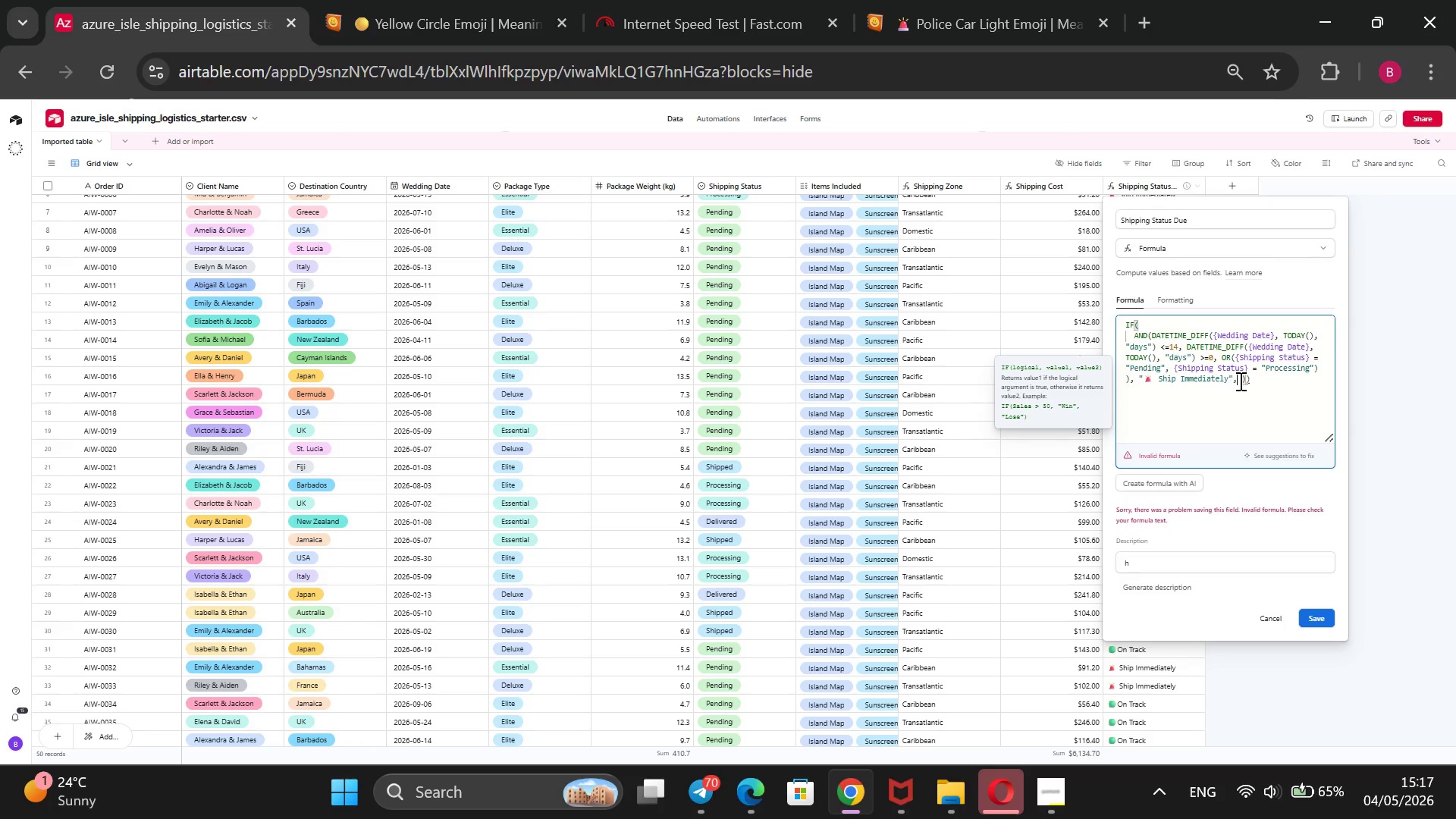 
key(Backspace)
 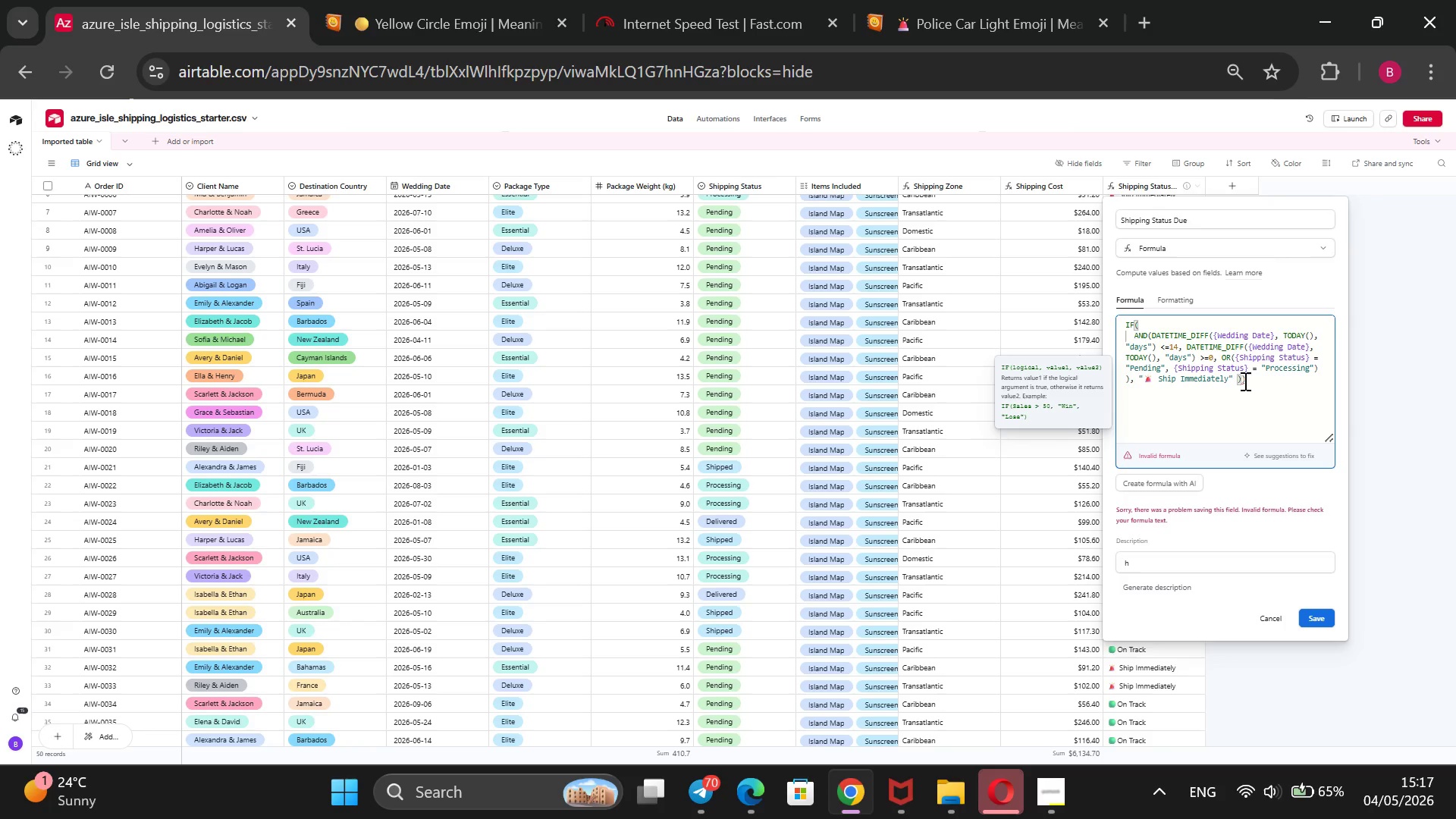 
left_click([1244, 380])
 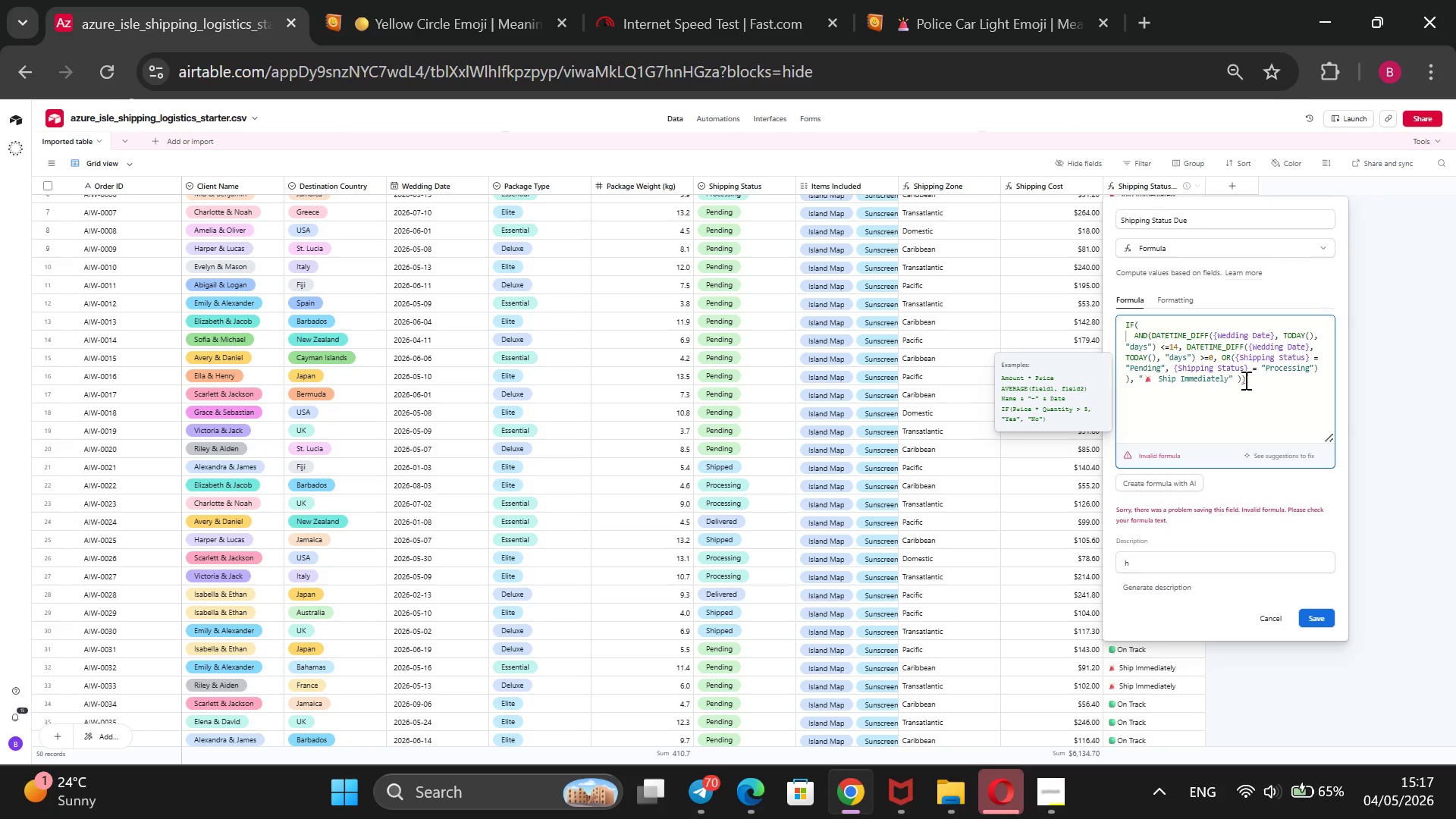 
key(Backspace)
 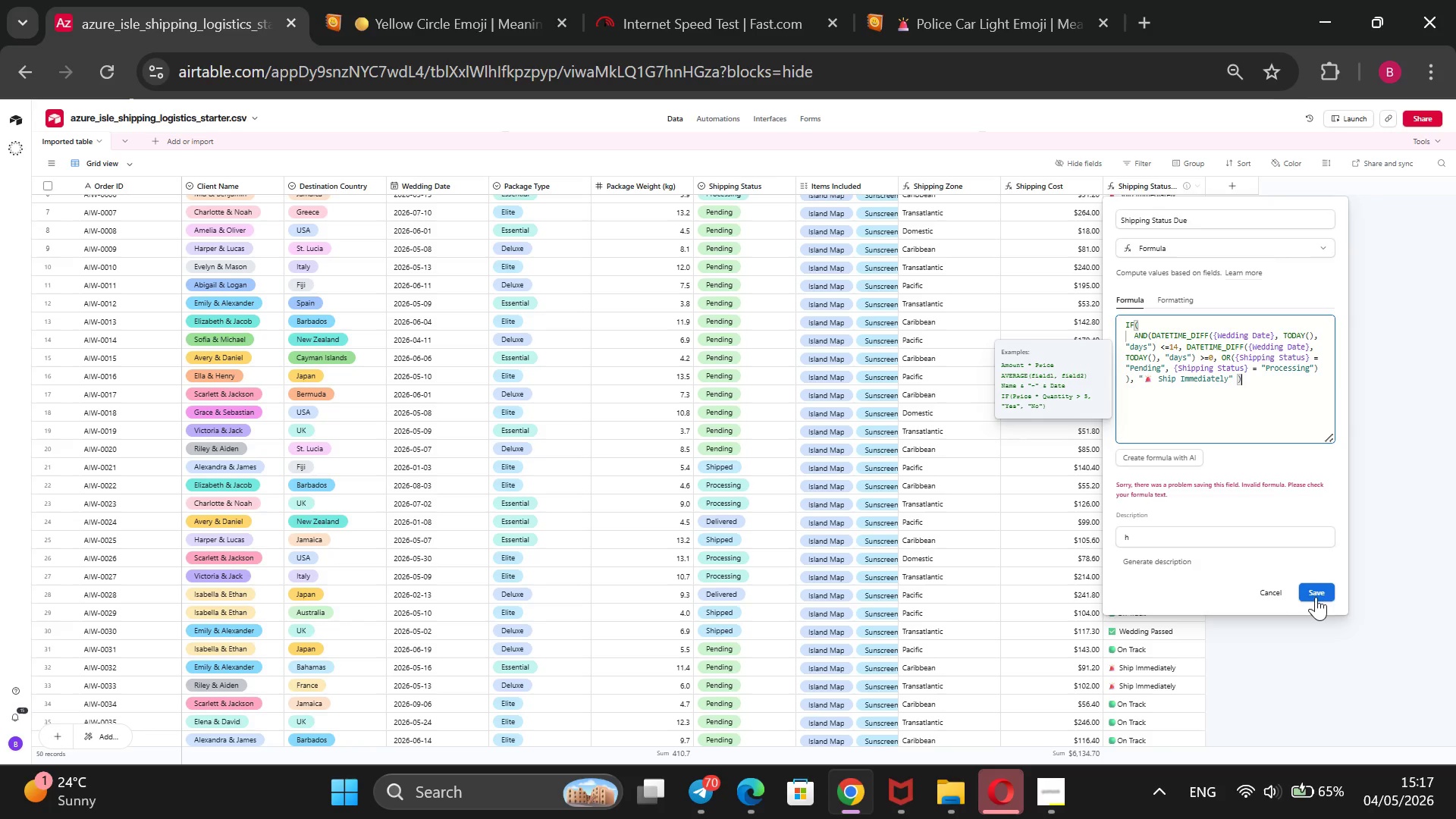 
left_click([1316, 595])
 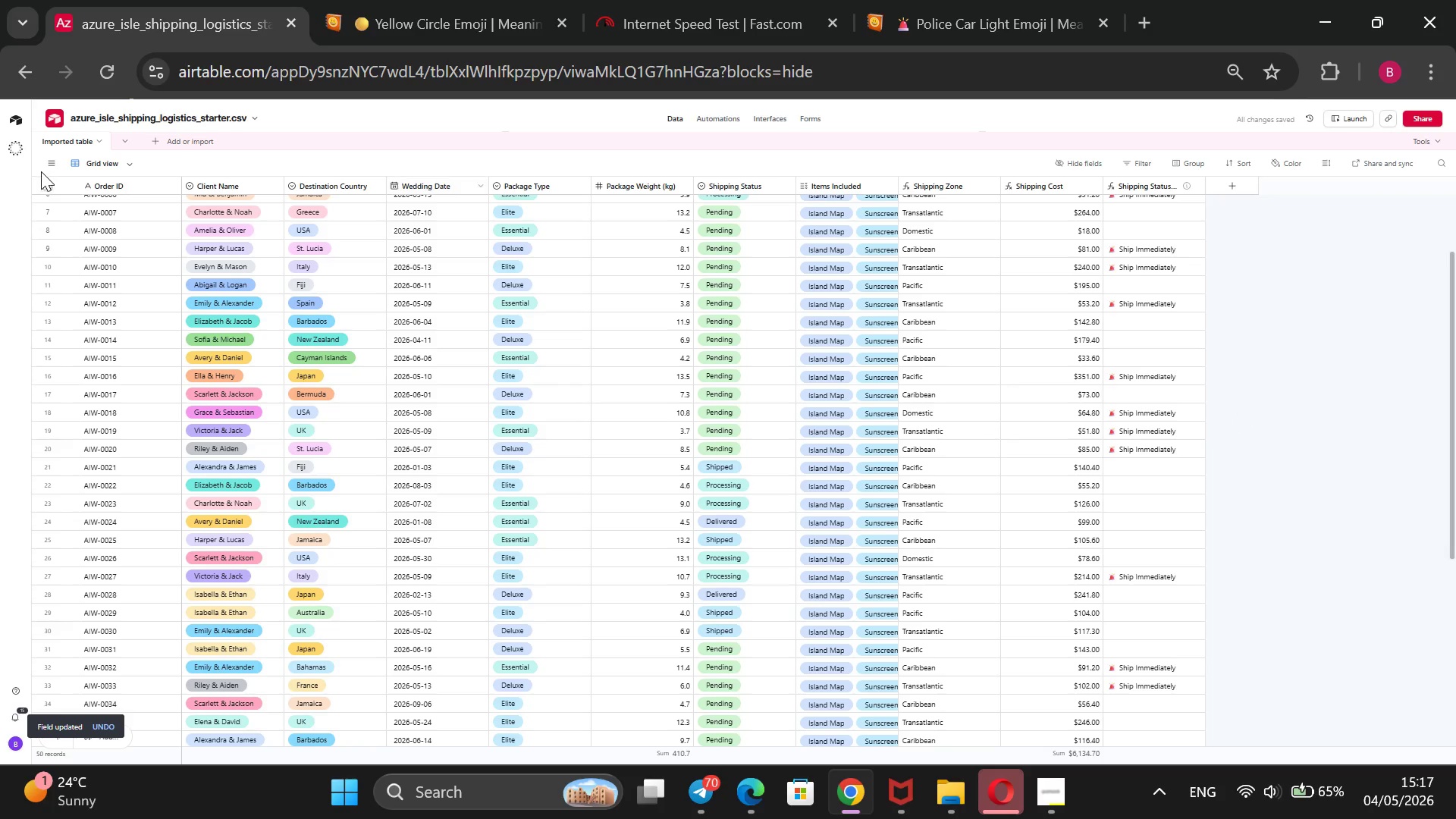 
wait(6.08)
 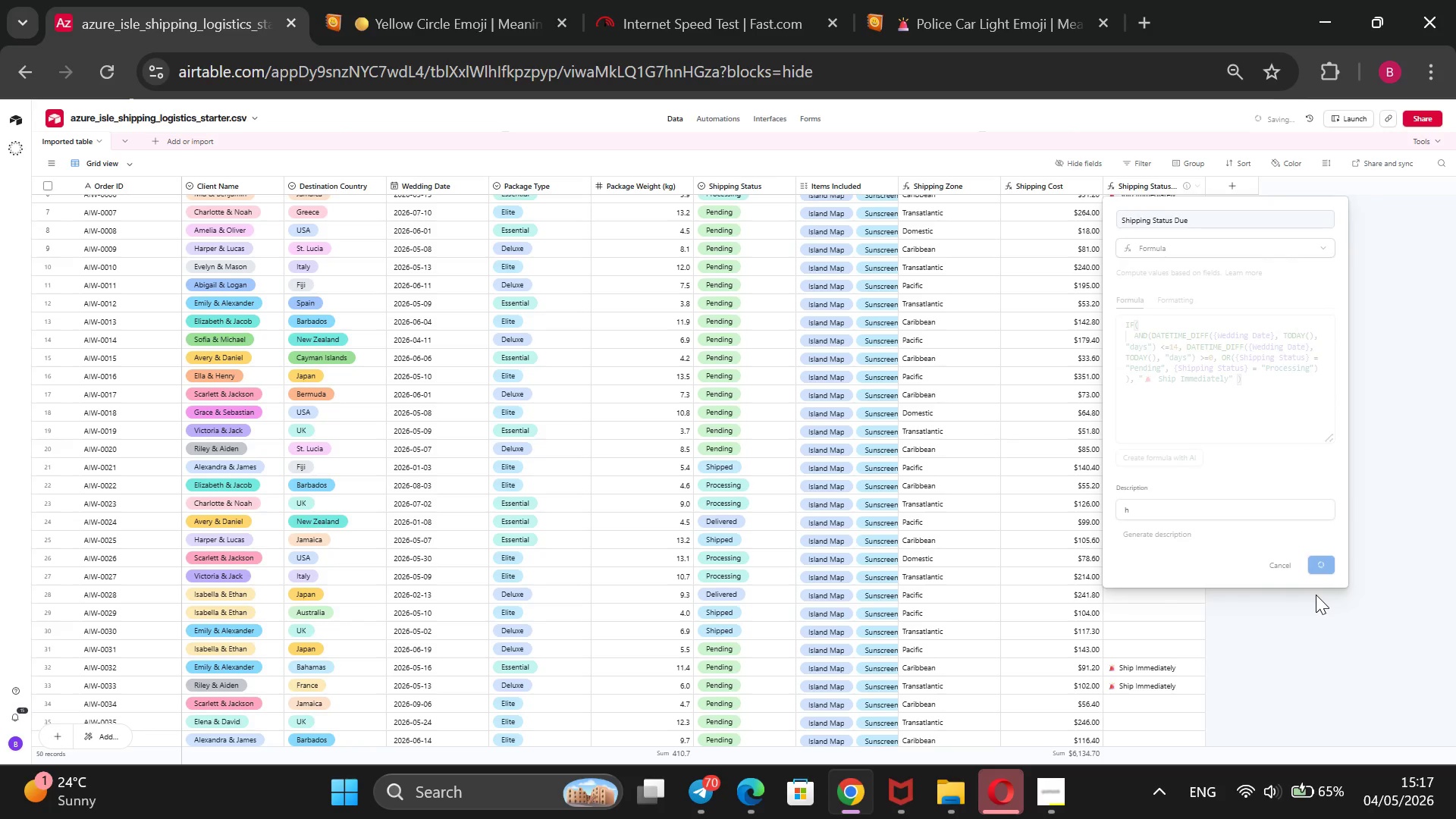 
left_click([103, 263])
 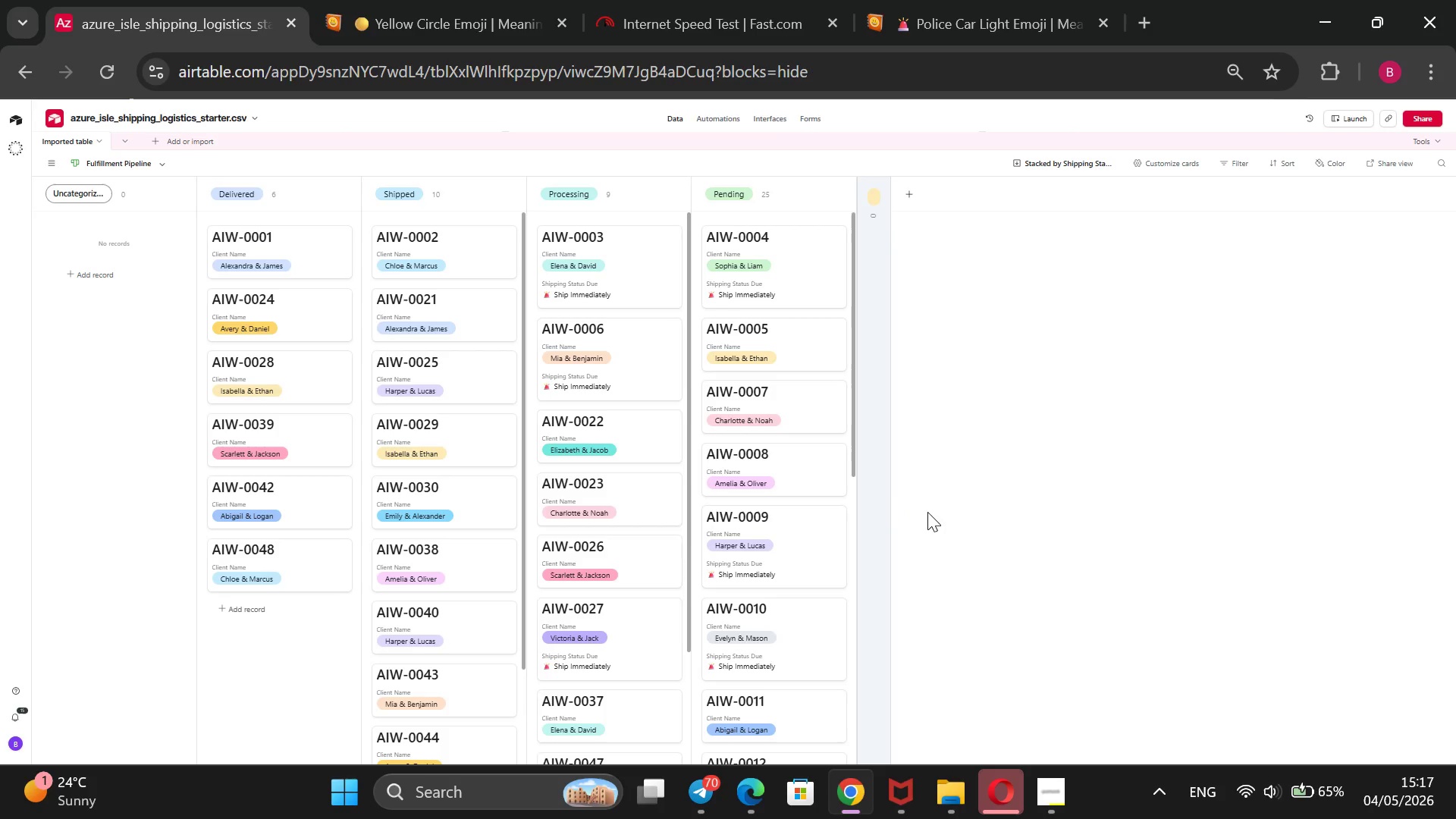 
wait(11.36)
 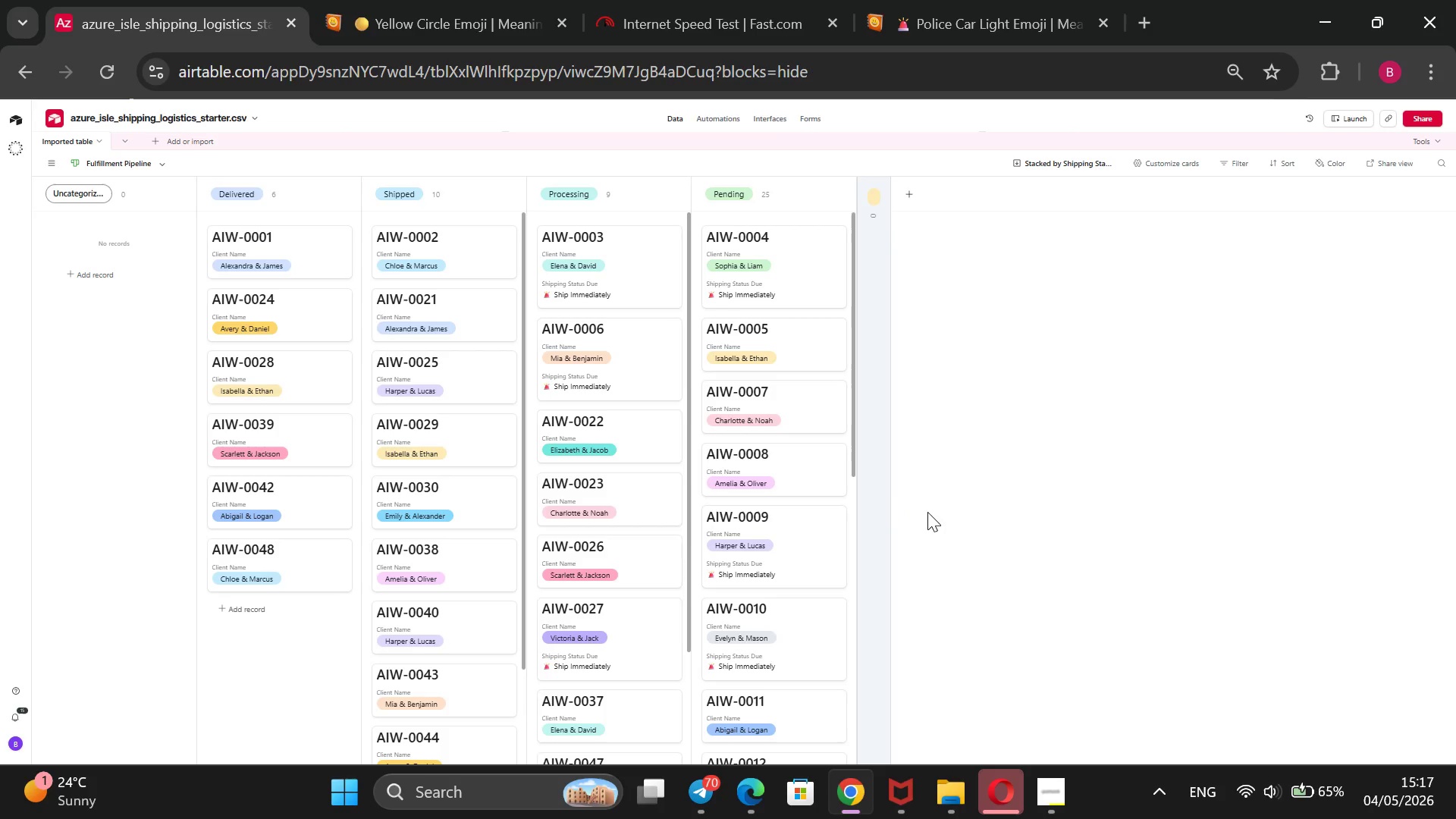 
mouse_move([860, 187])
 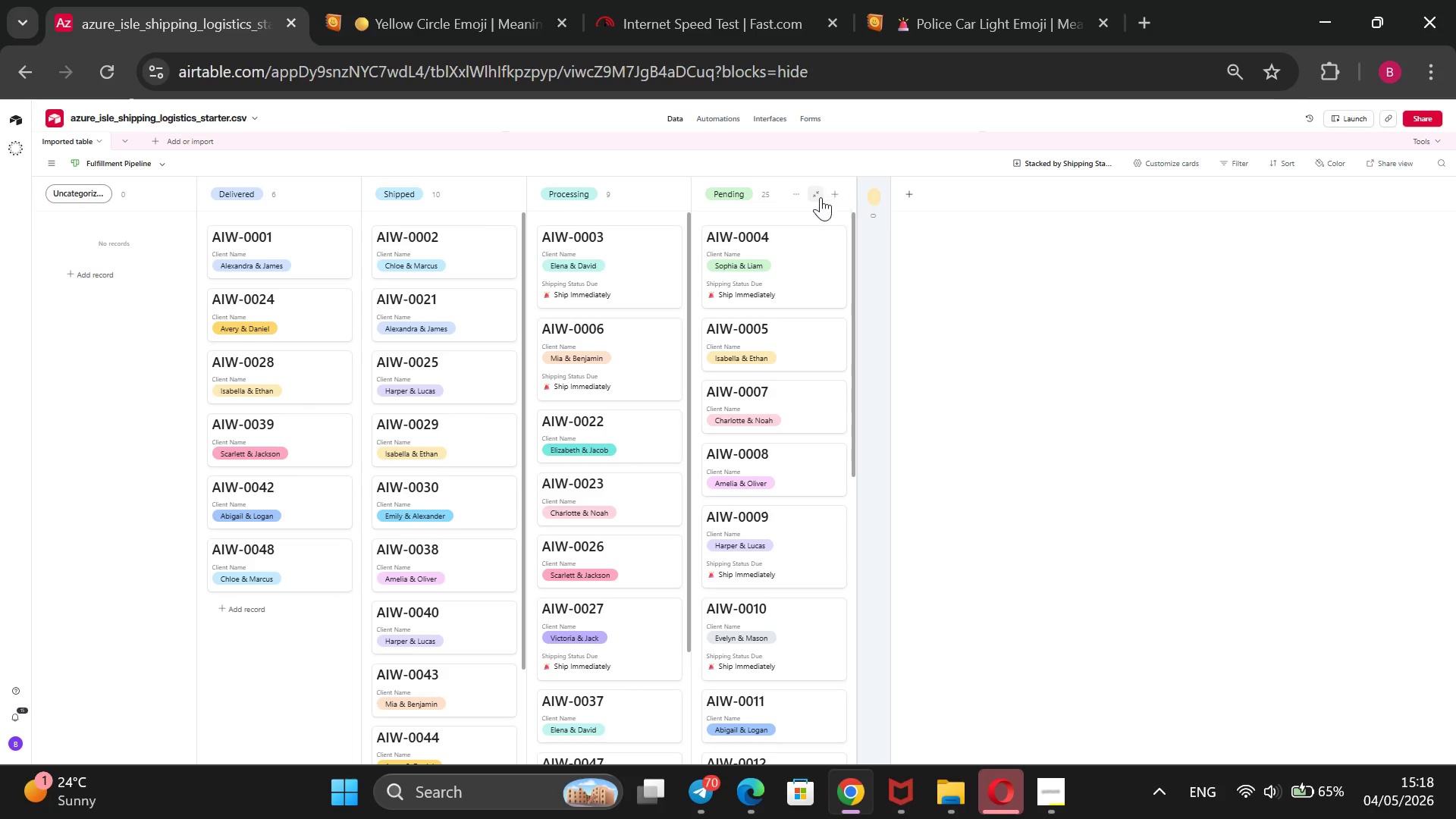 
wait(8.72)
 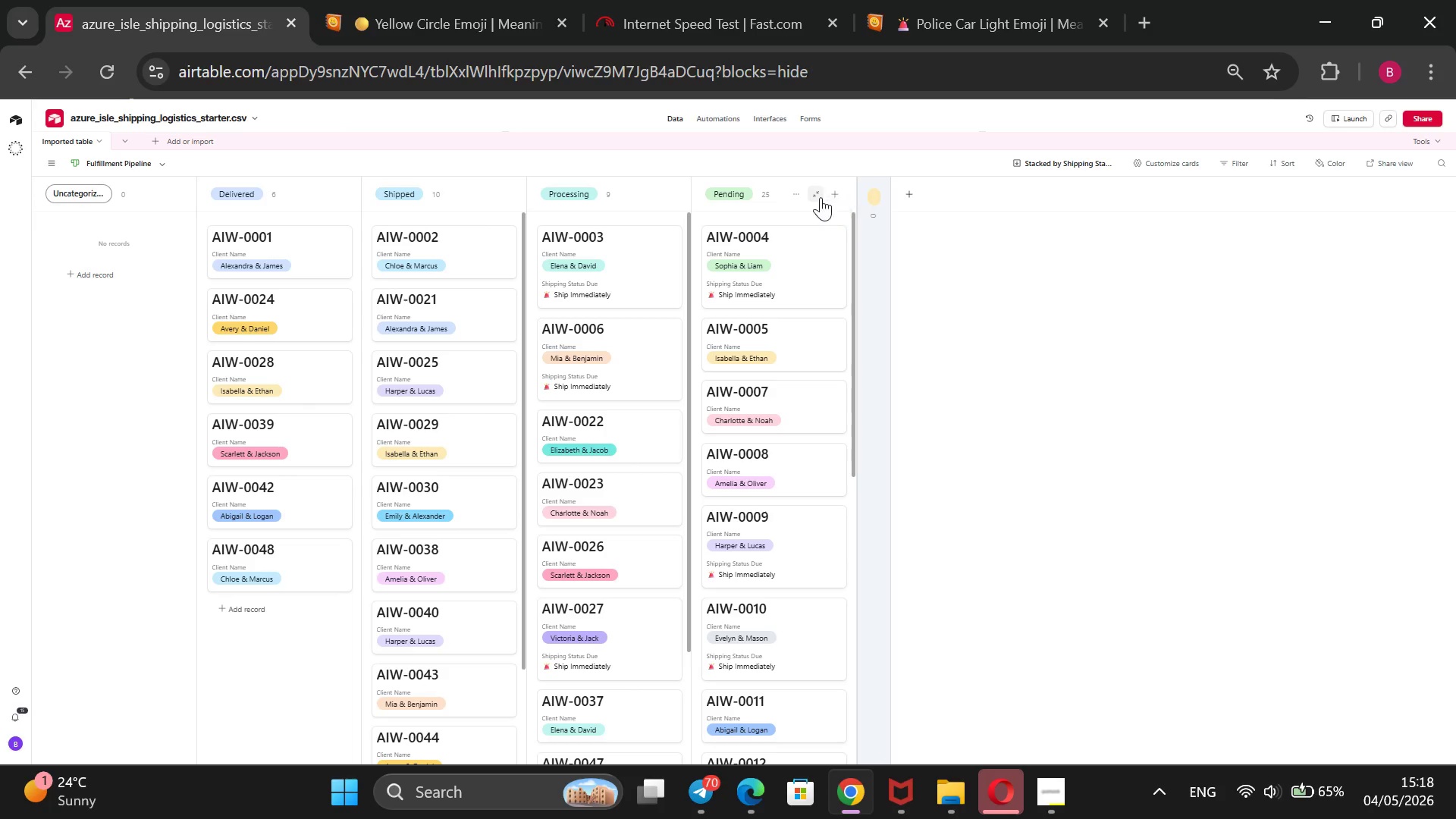 
left_click_drag(start_coordinate=[858, 184], to_coordinate=[1213, 290])
 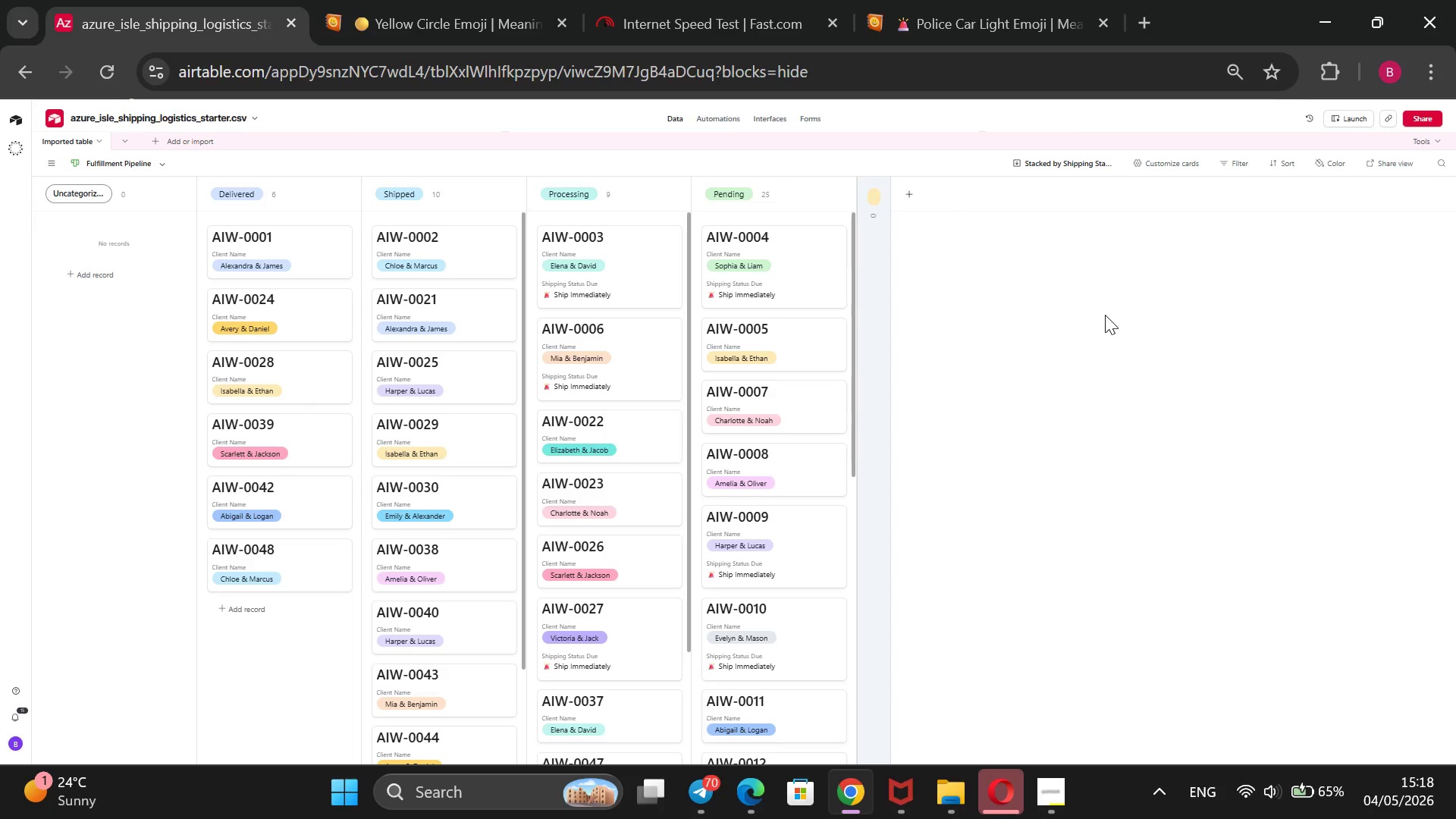 
left_click([1107, 313])
 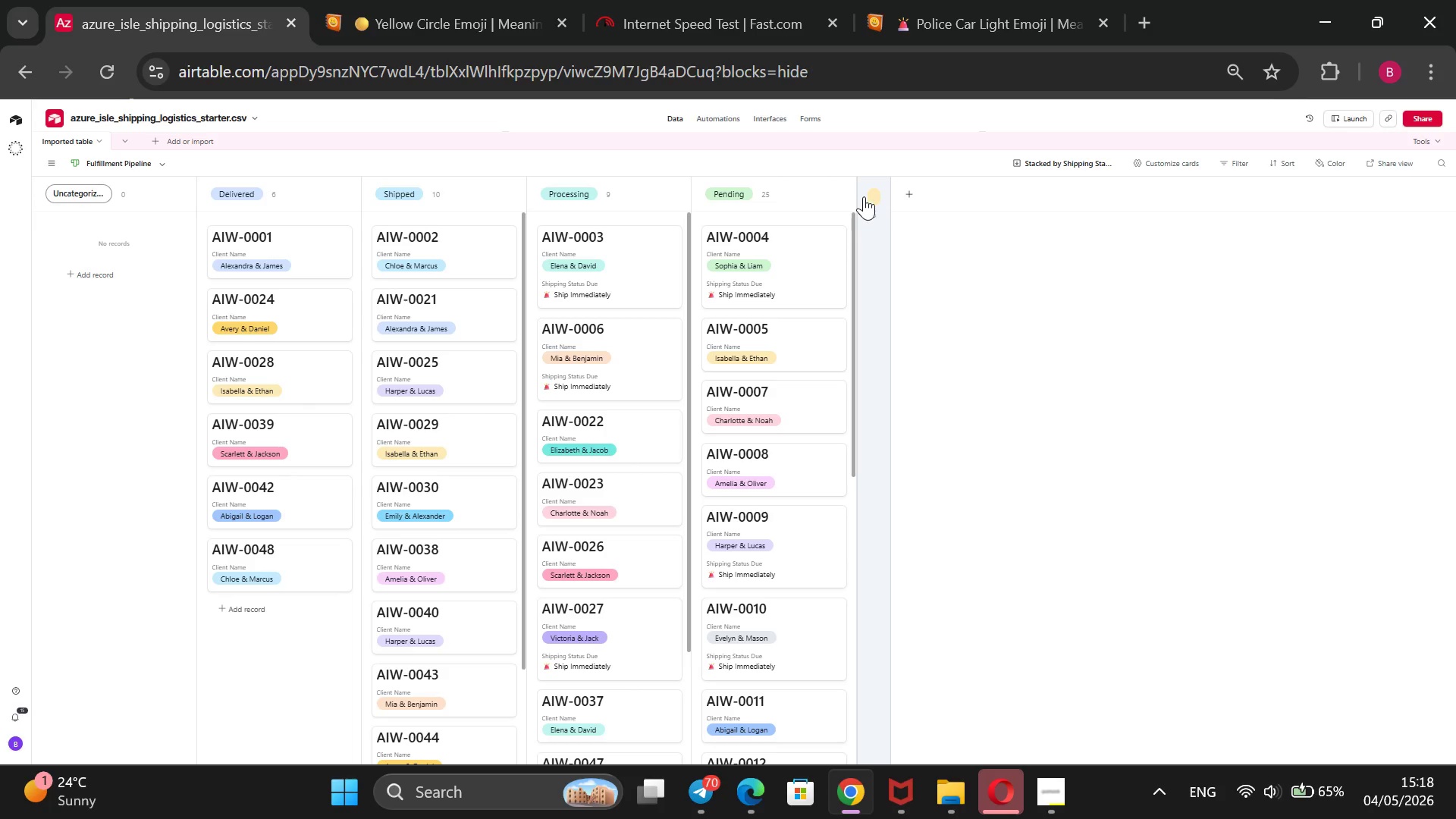 
wait(22.92)
 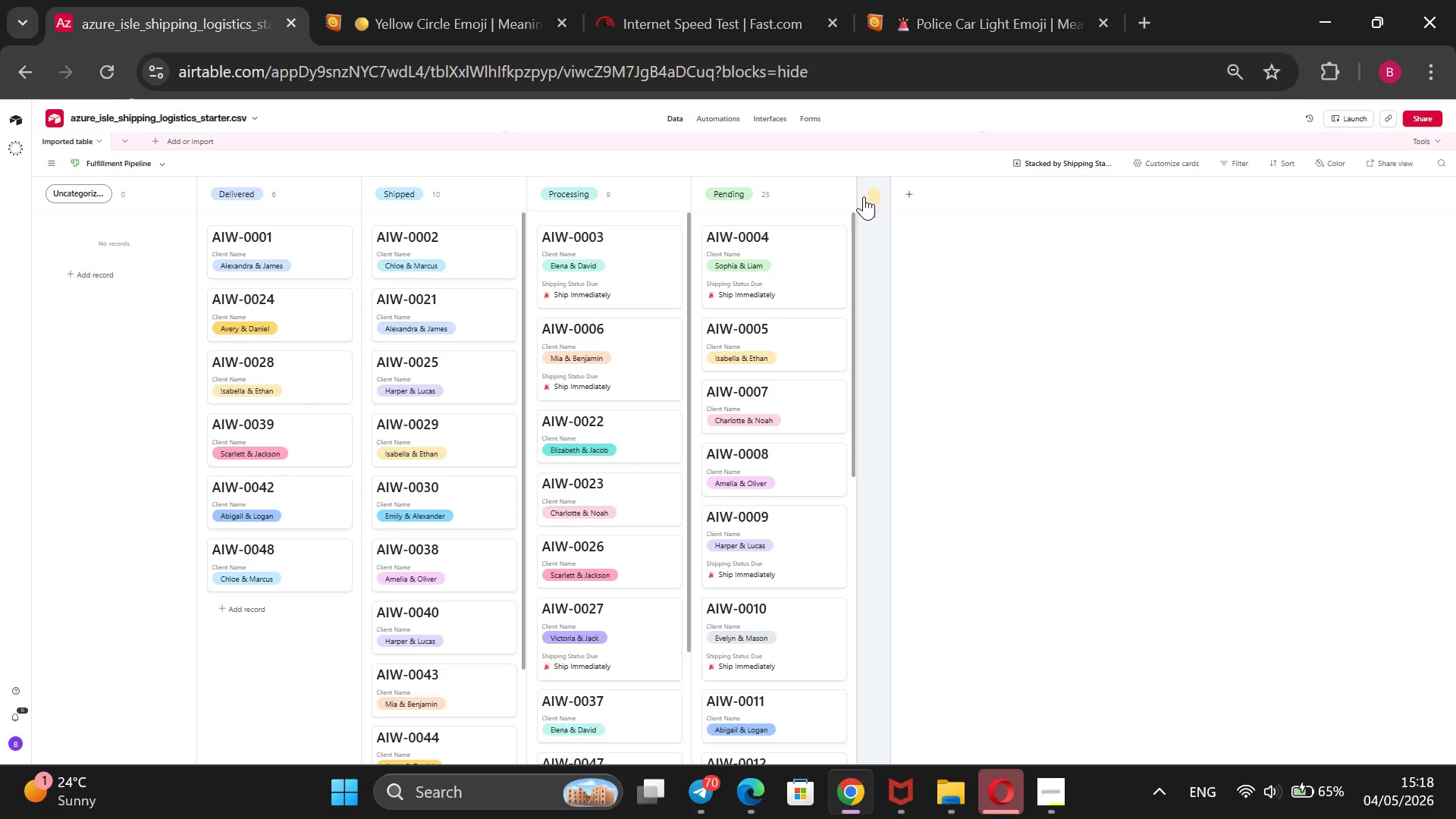 
left_click([799, 199])
 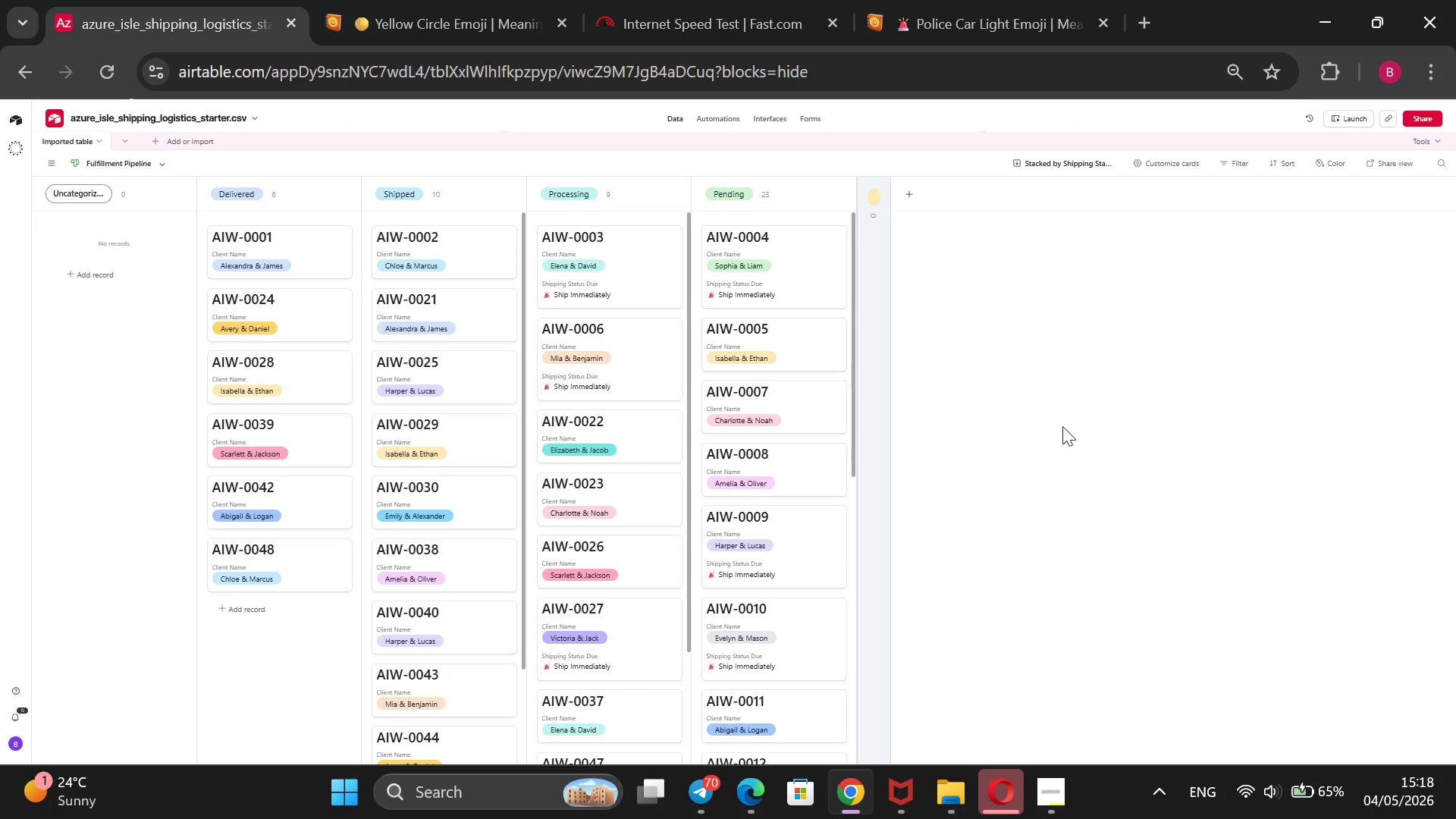 
wait(6.08)
 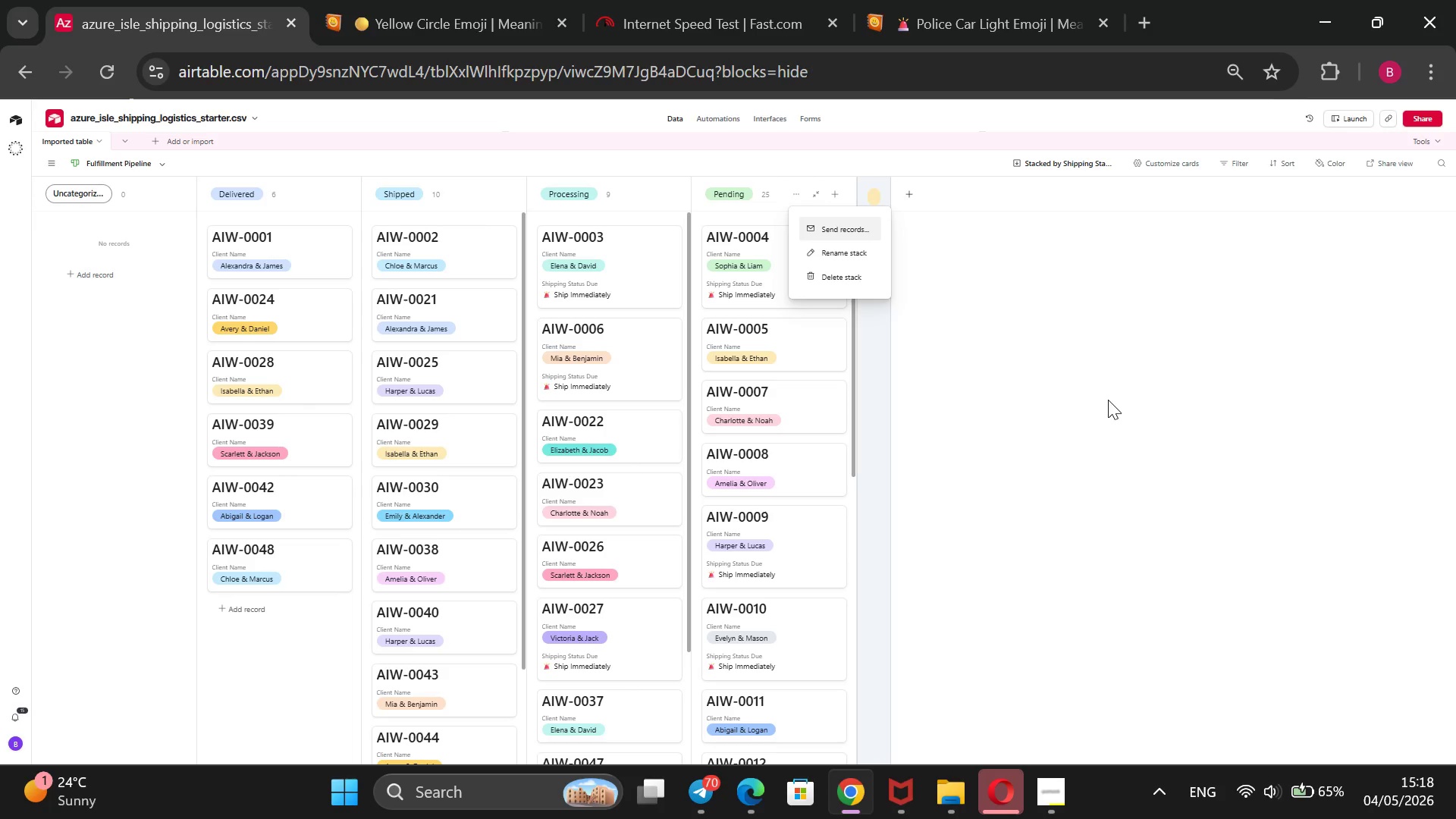 
scroll: coordinate [854, 370], scroll_direction: down, amount: 10.0